 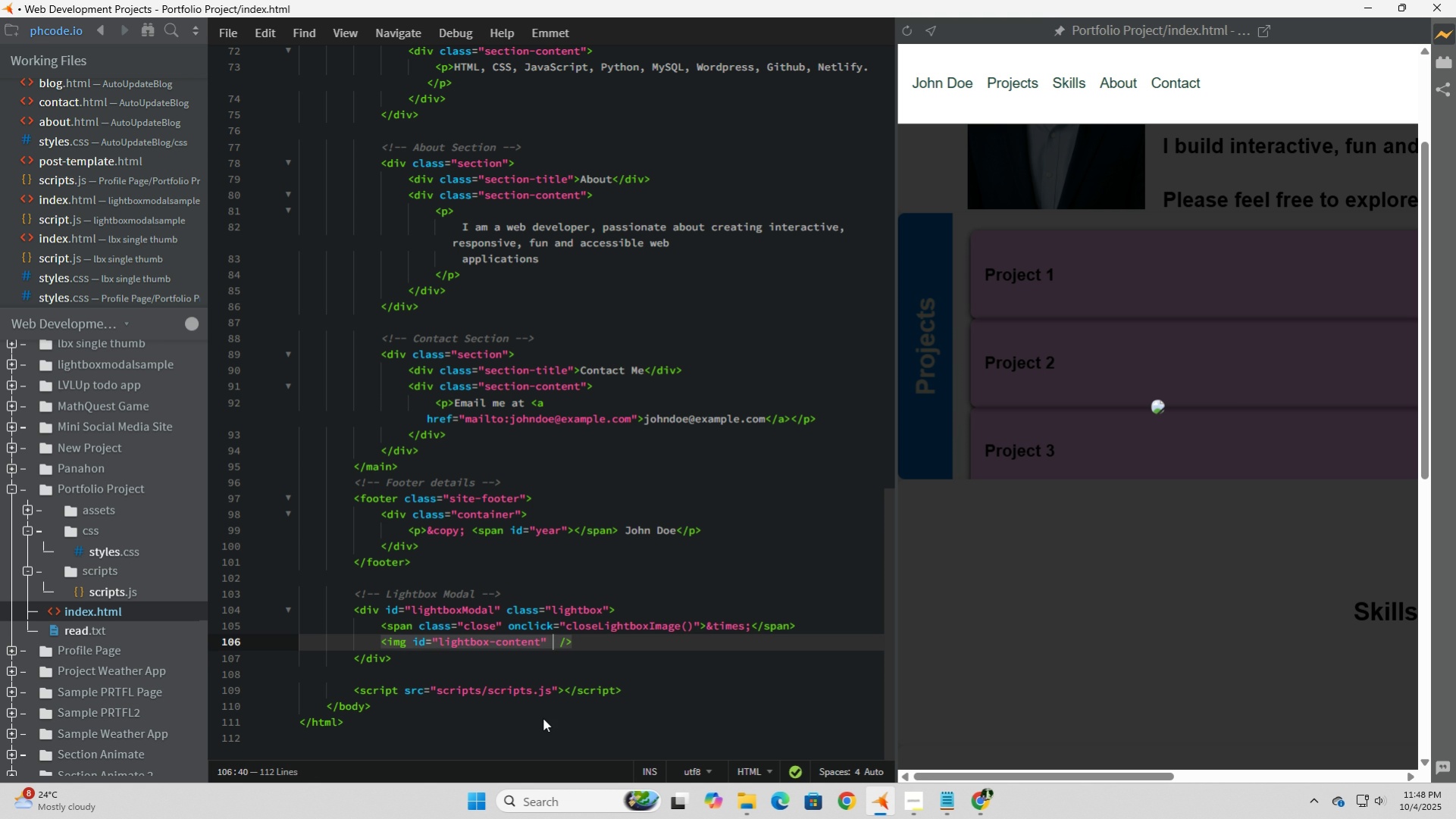 
key(Backspace)
 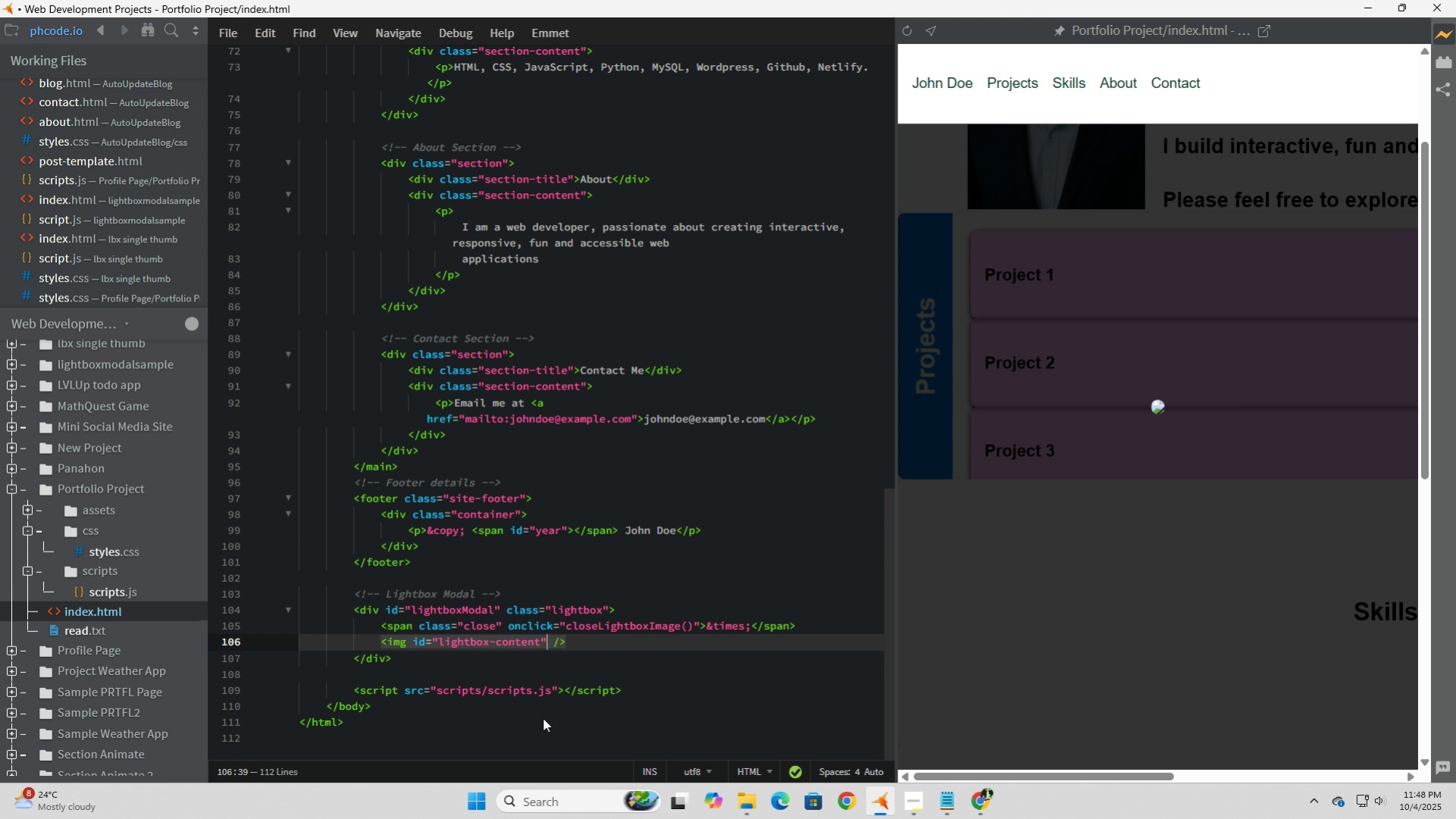 
key(Delete)
 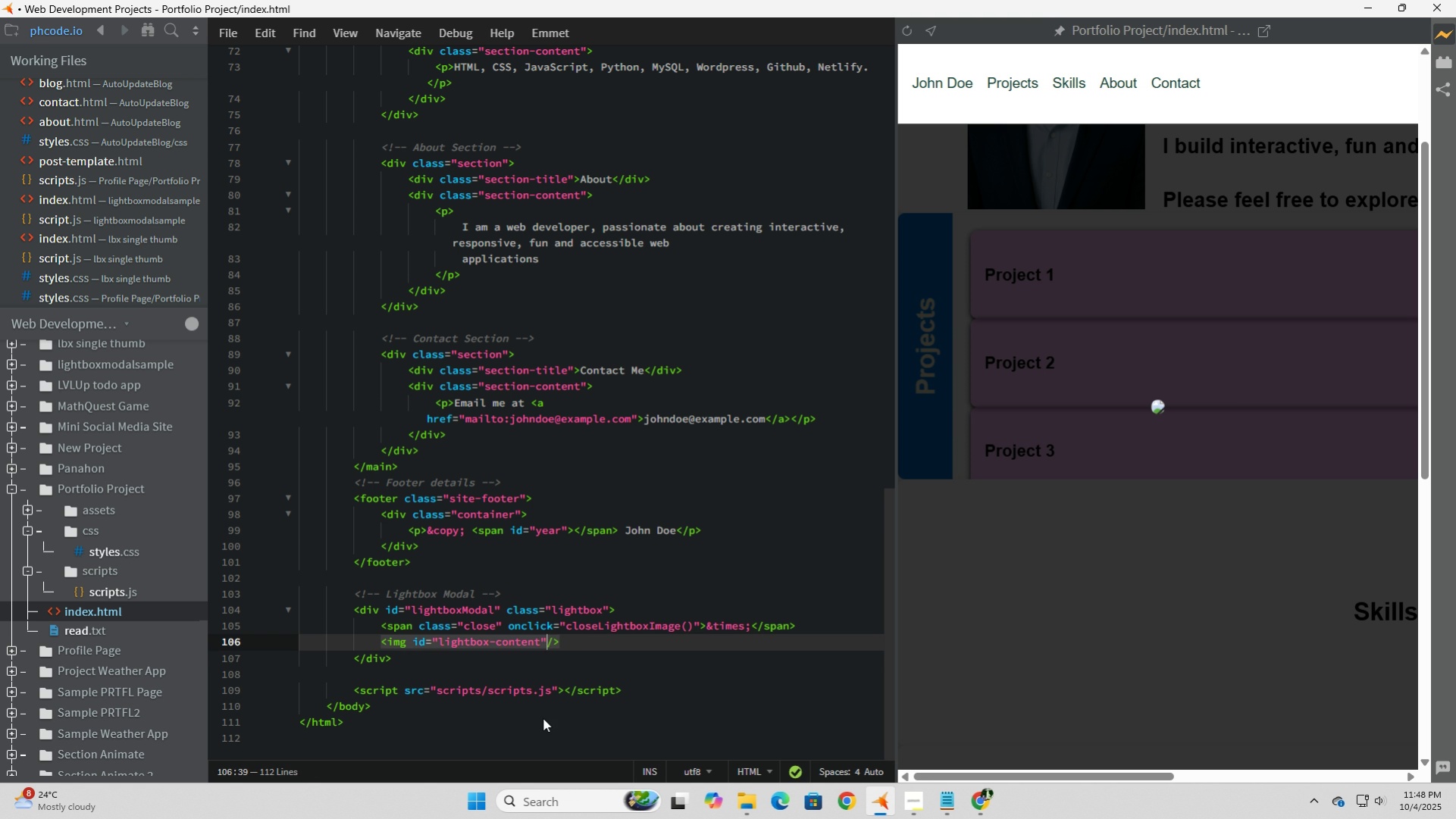 
key(ArrowLeft)
 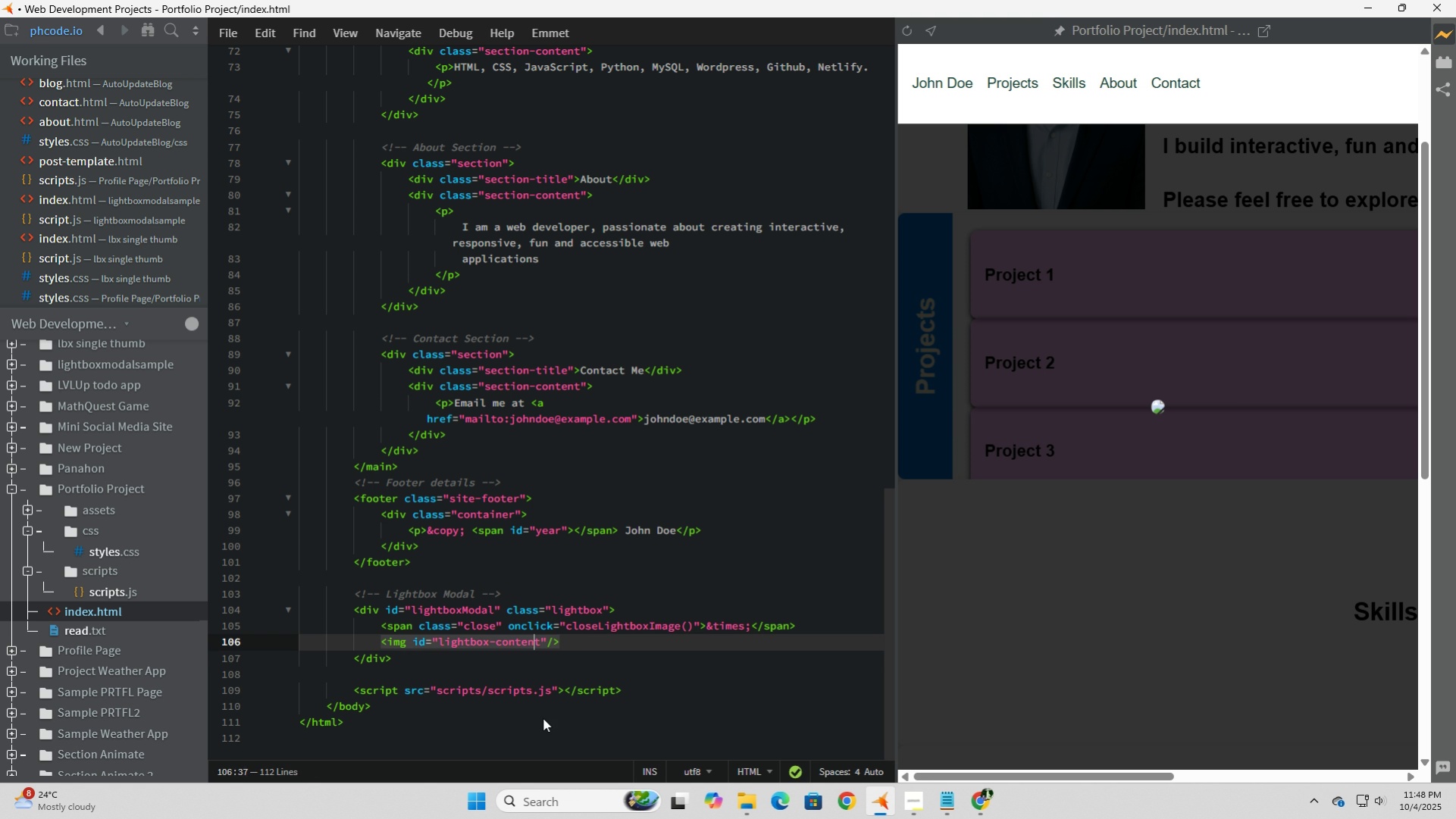 
key(ArrowLeft)